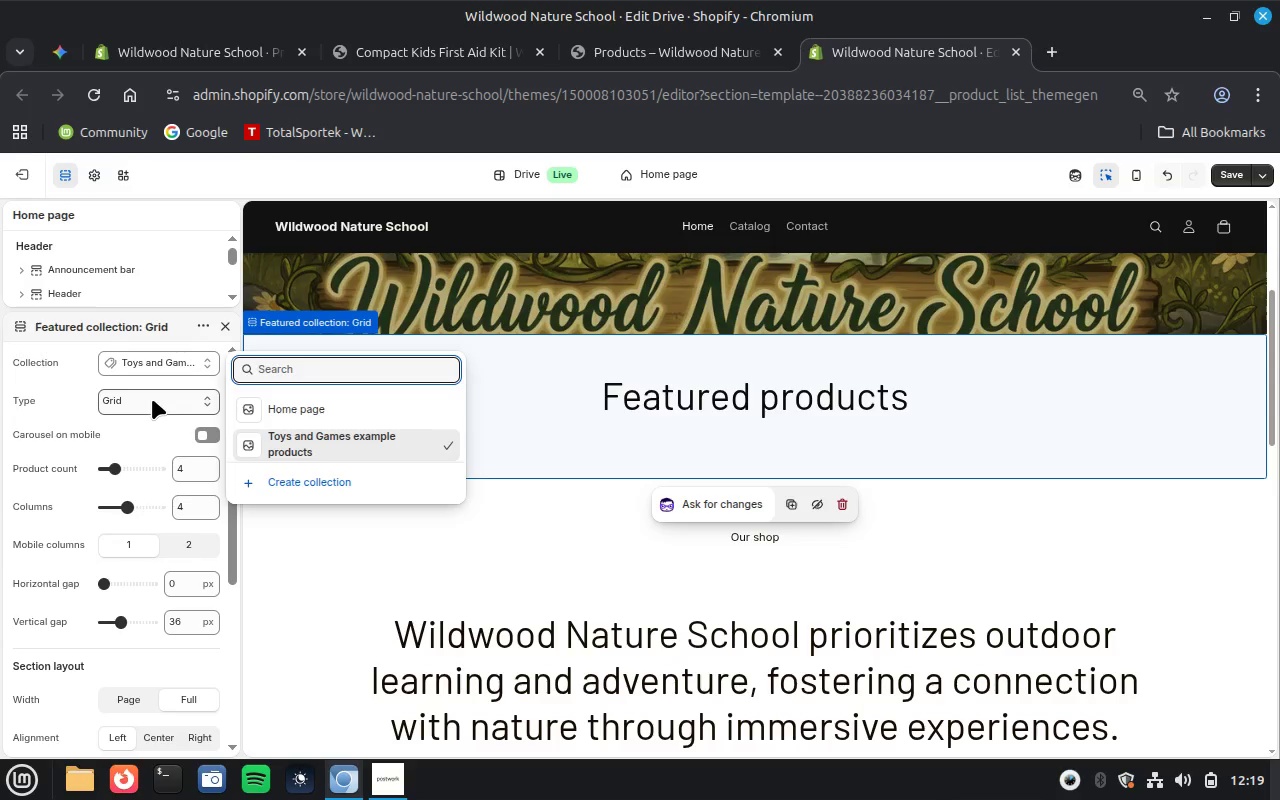 
wait(6.33)
 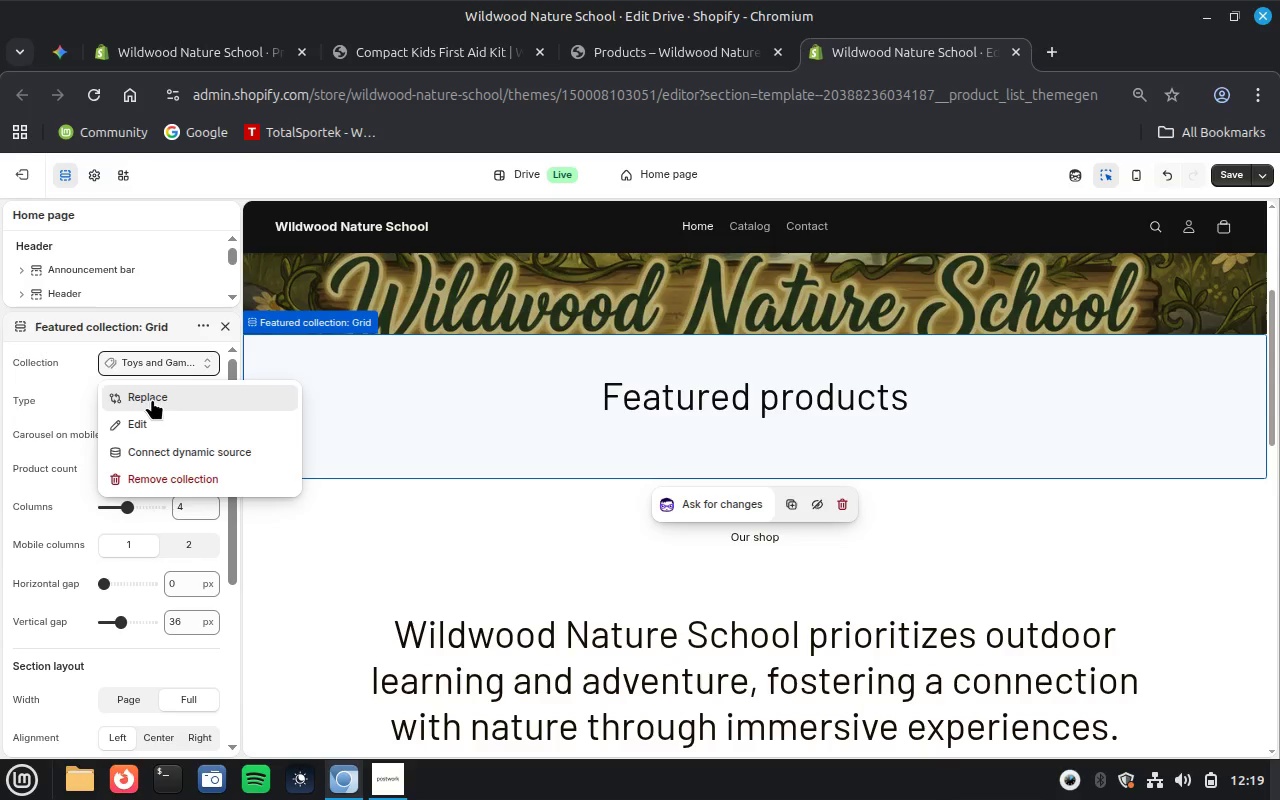 
left_click([291, 412])
 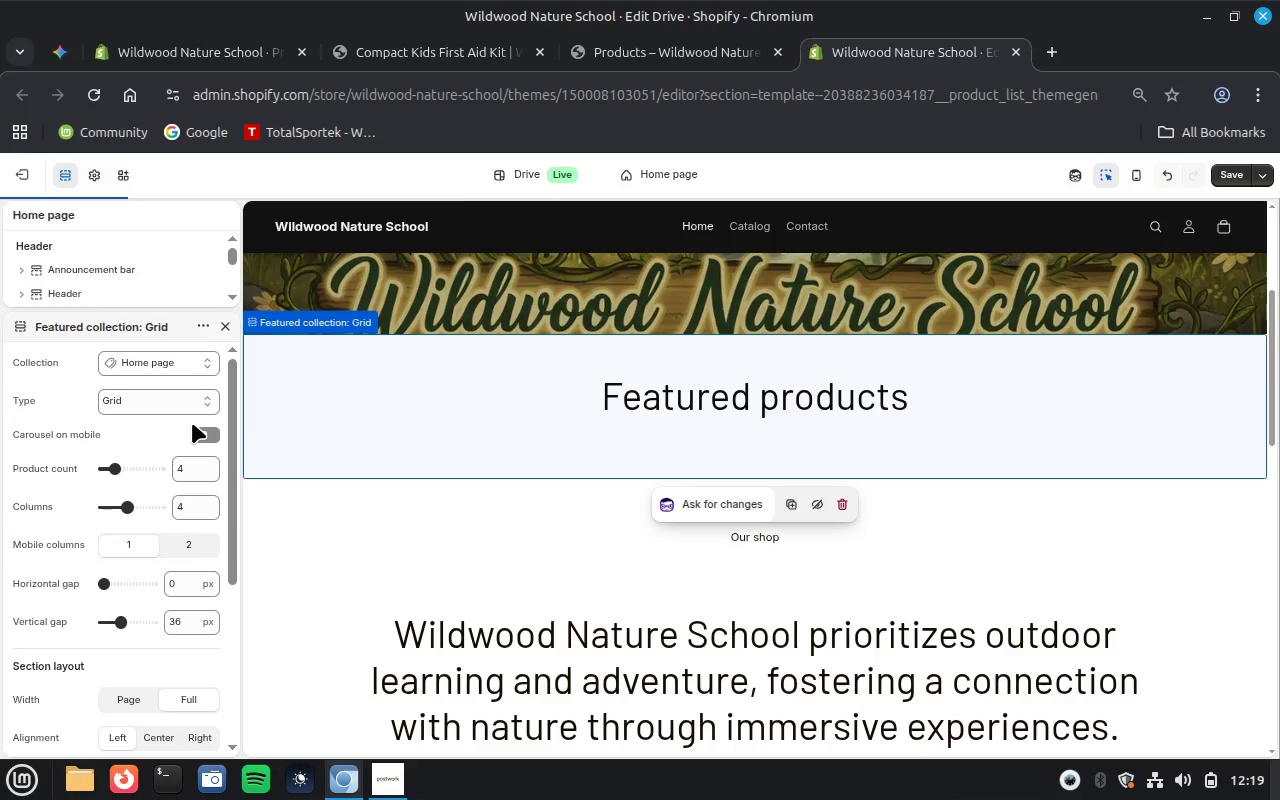 
wait(10.46)
 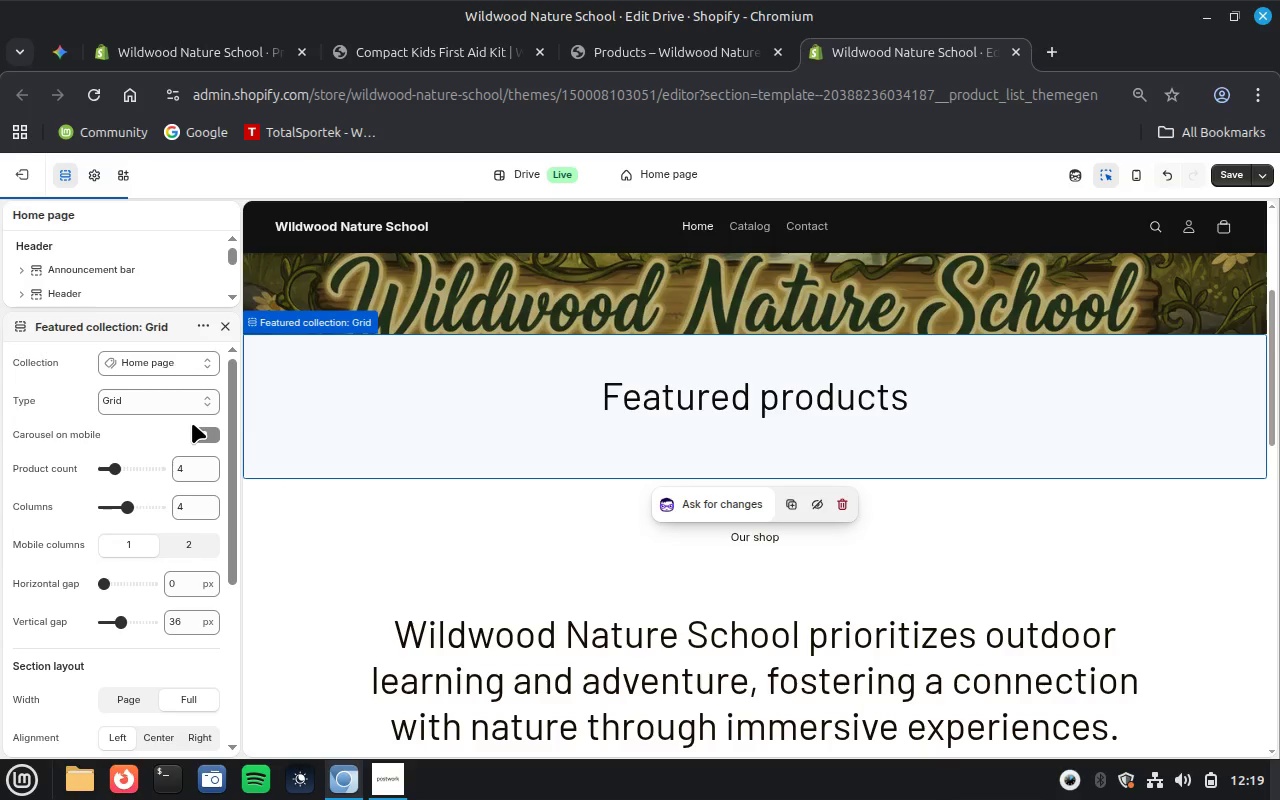 
mouse_move([185, 470])
 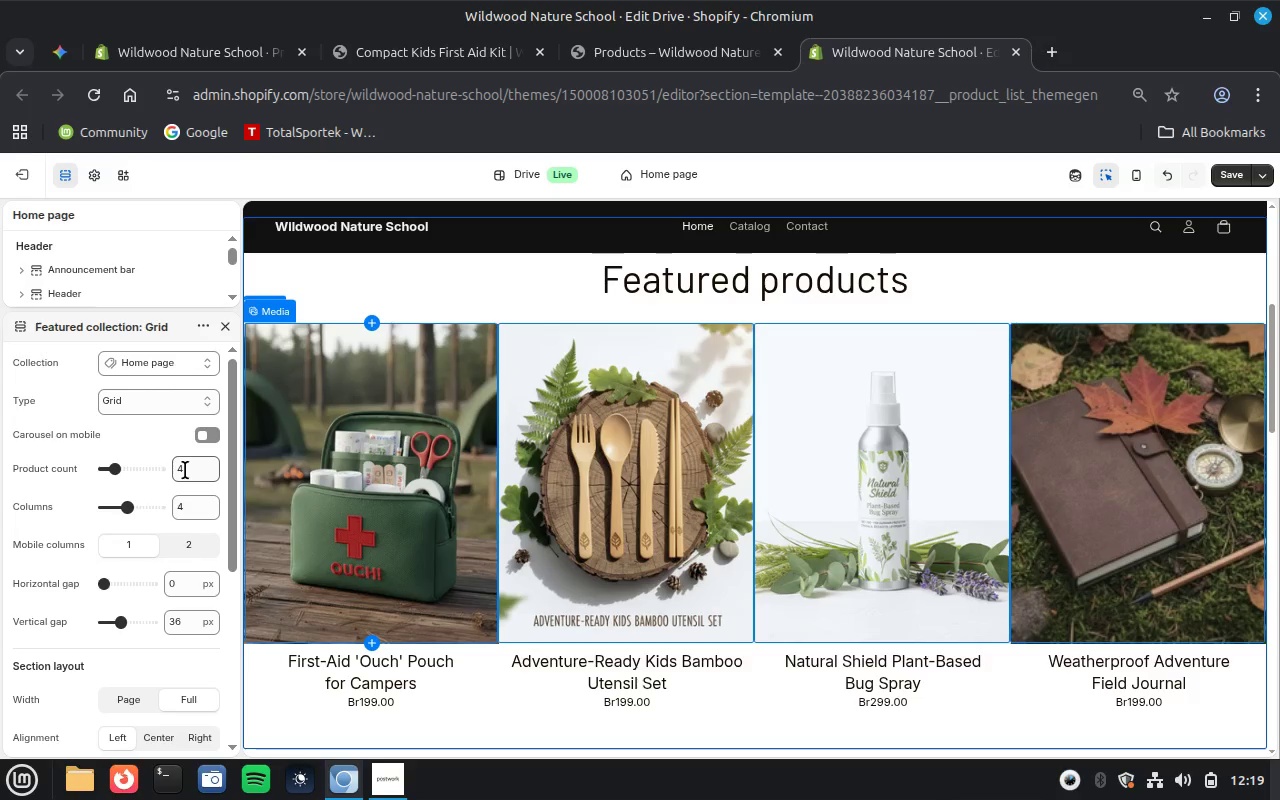 
left_click([185, 470])
 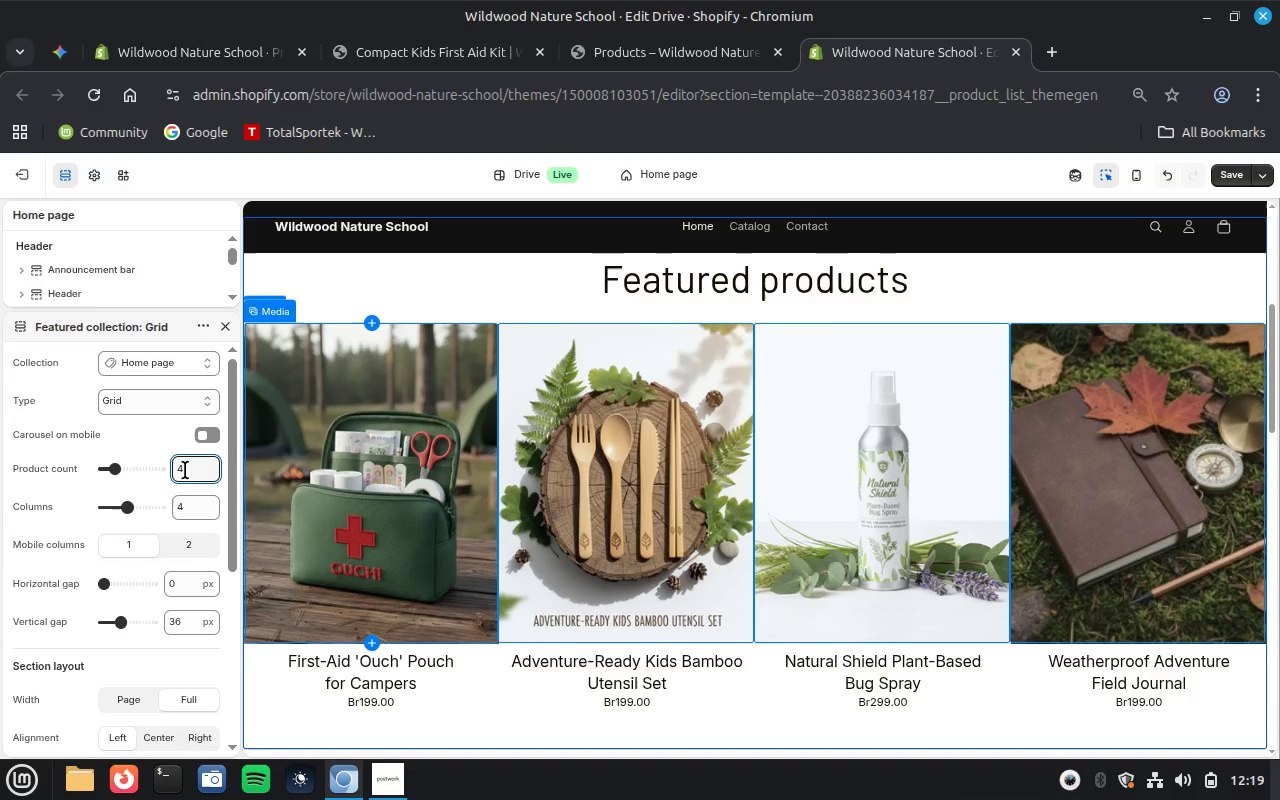 
key(Backspace)
 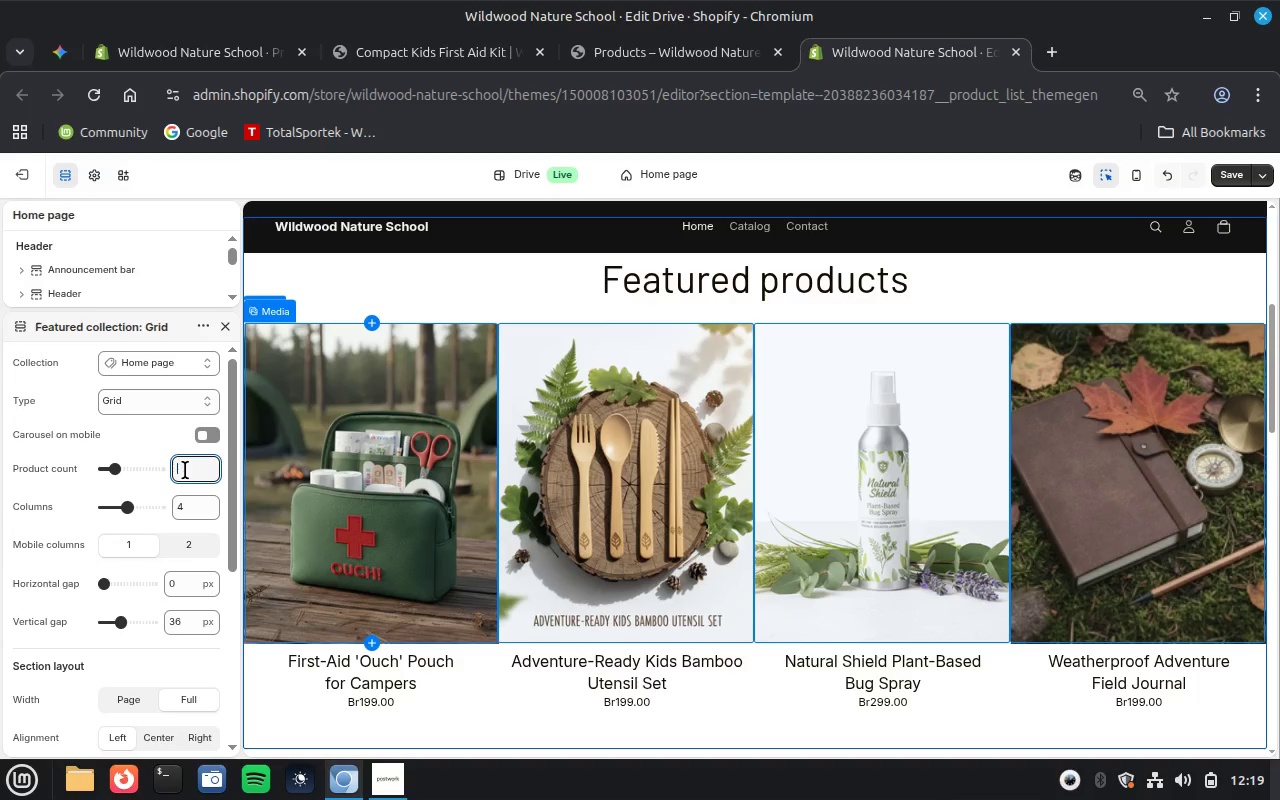 
key(5)
 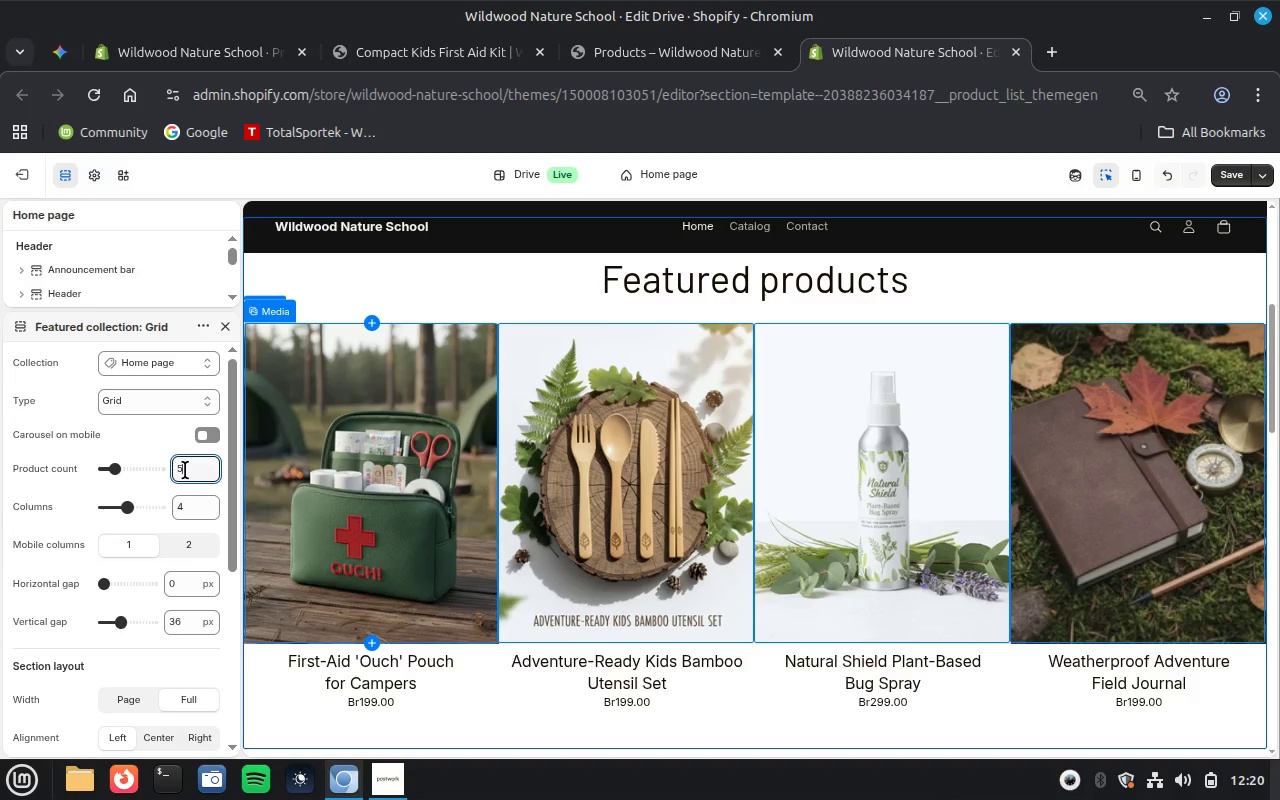 
key(Enter)
 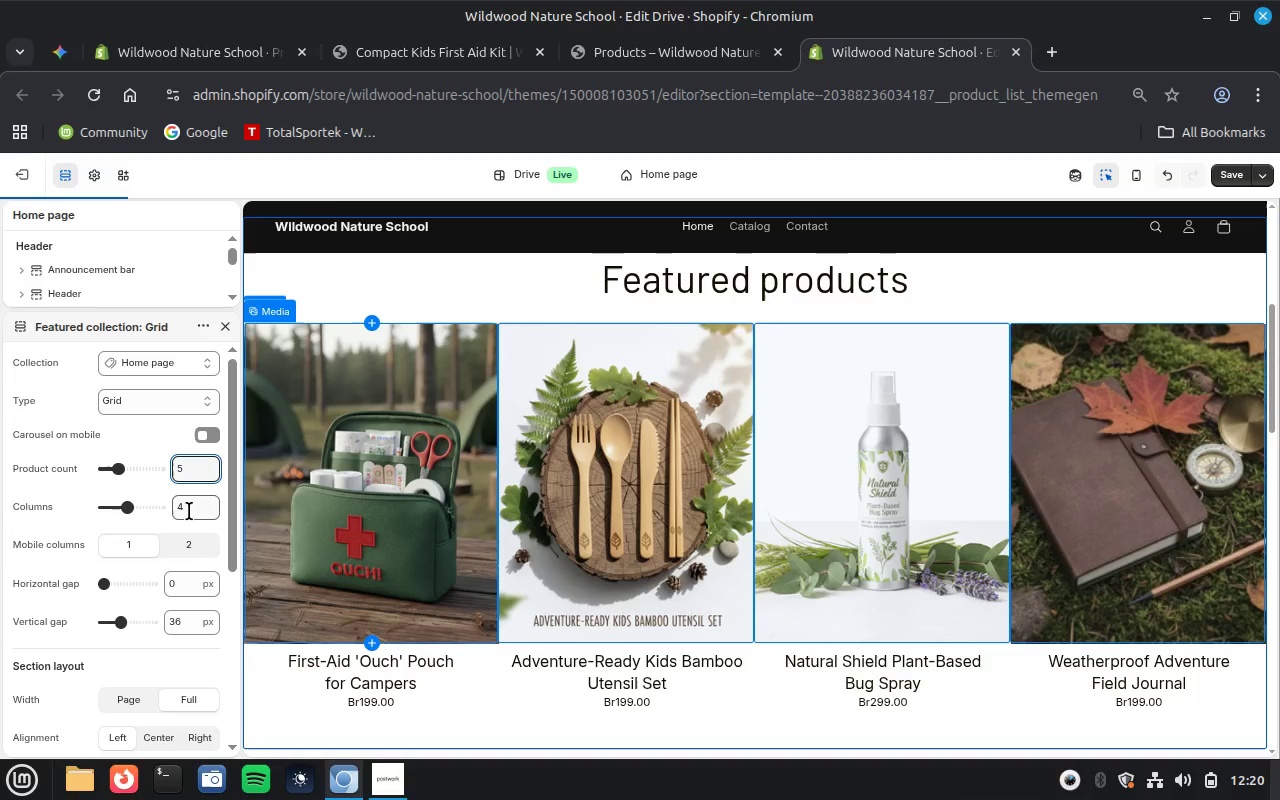 
left_click([189, 510])
 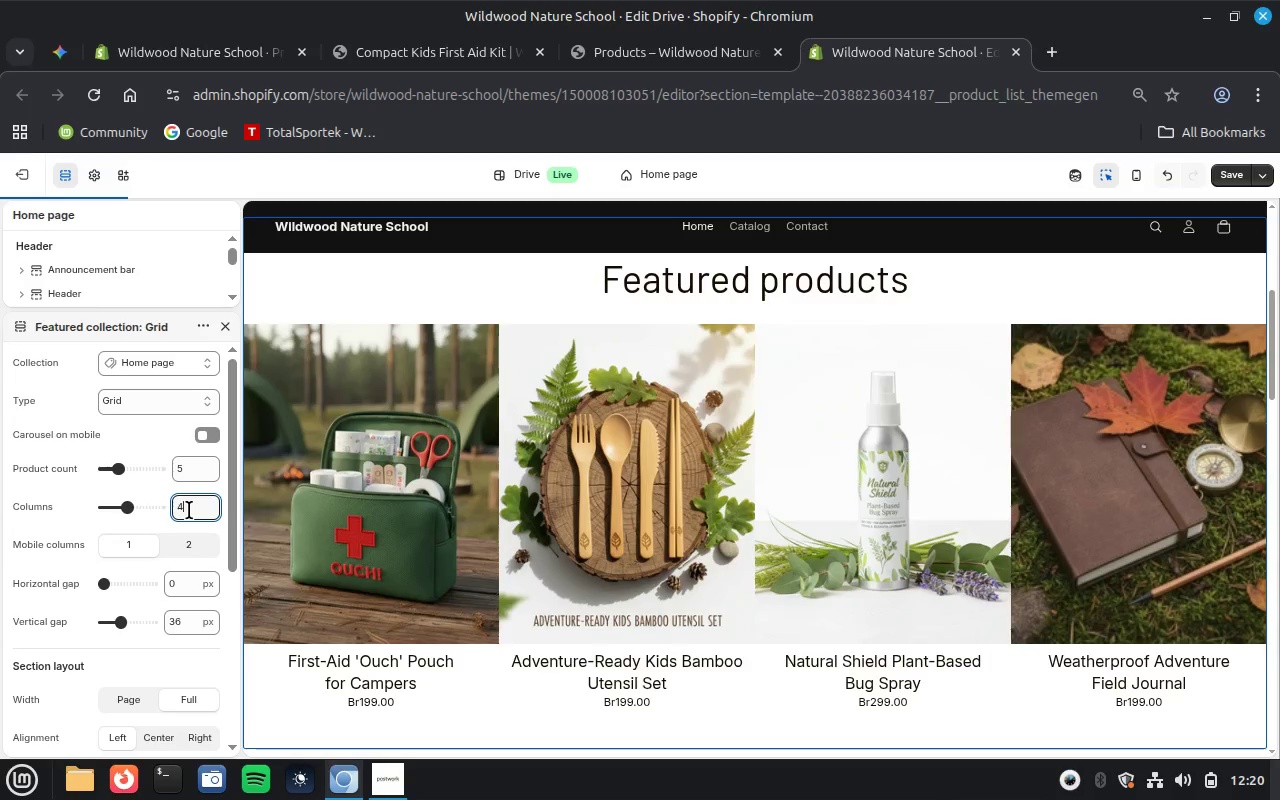 
key(Backspace)
 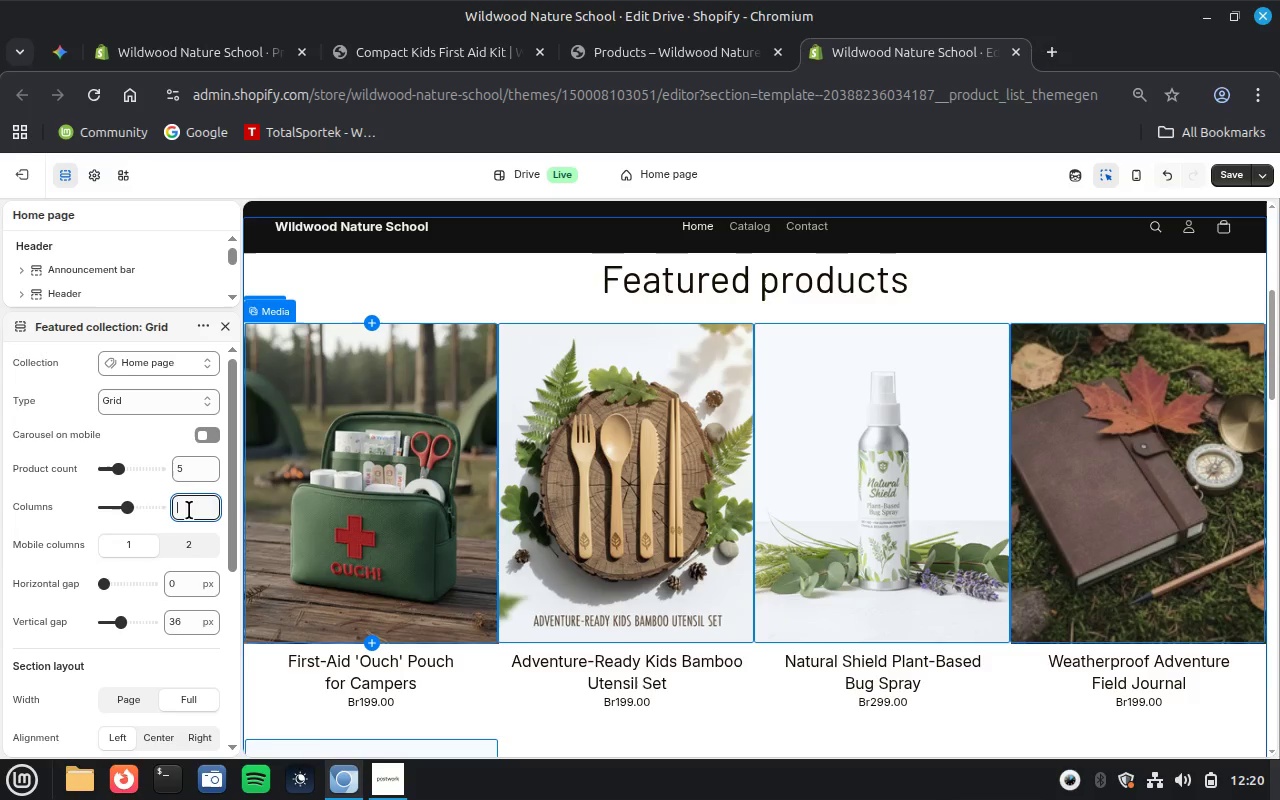 
key(5)
 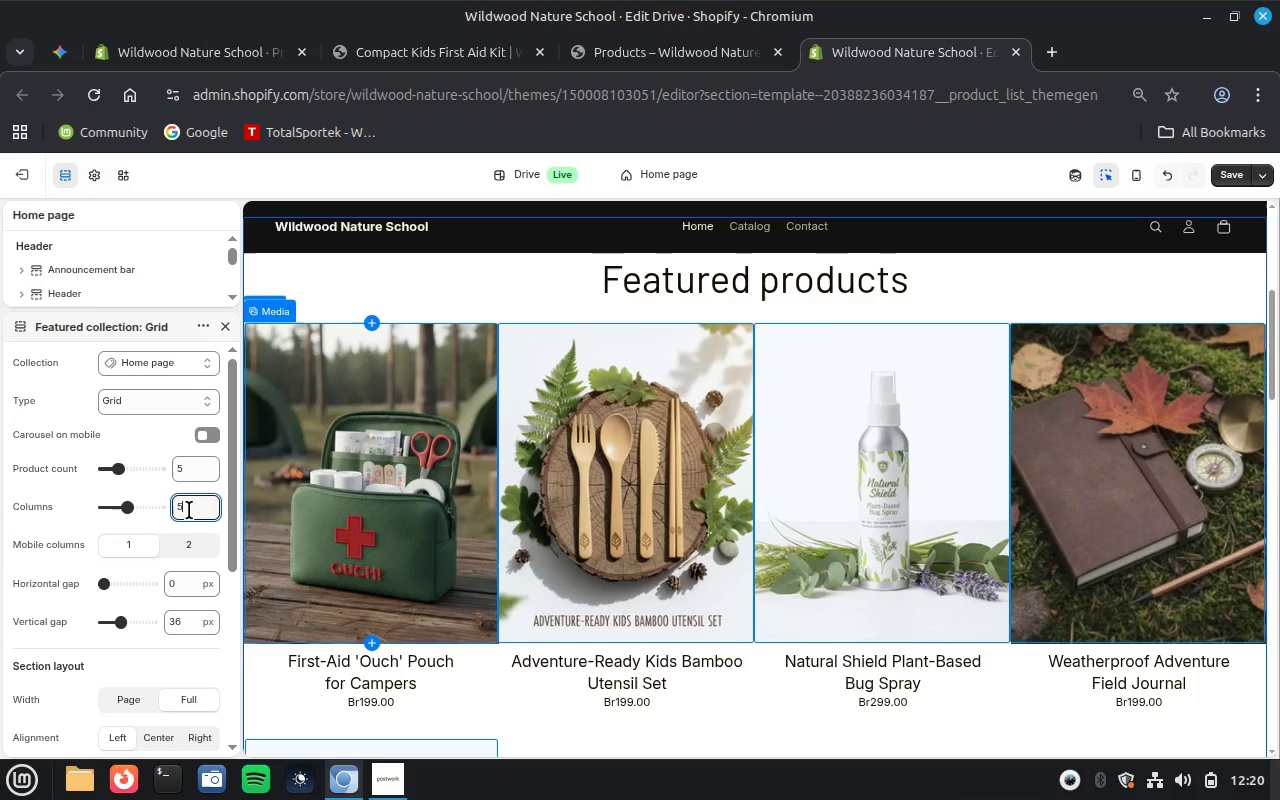 
key(Enter)
 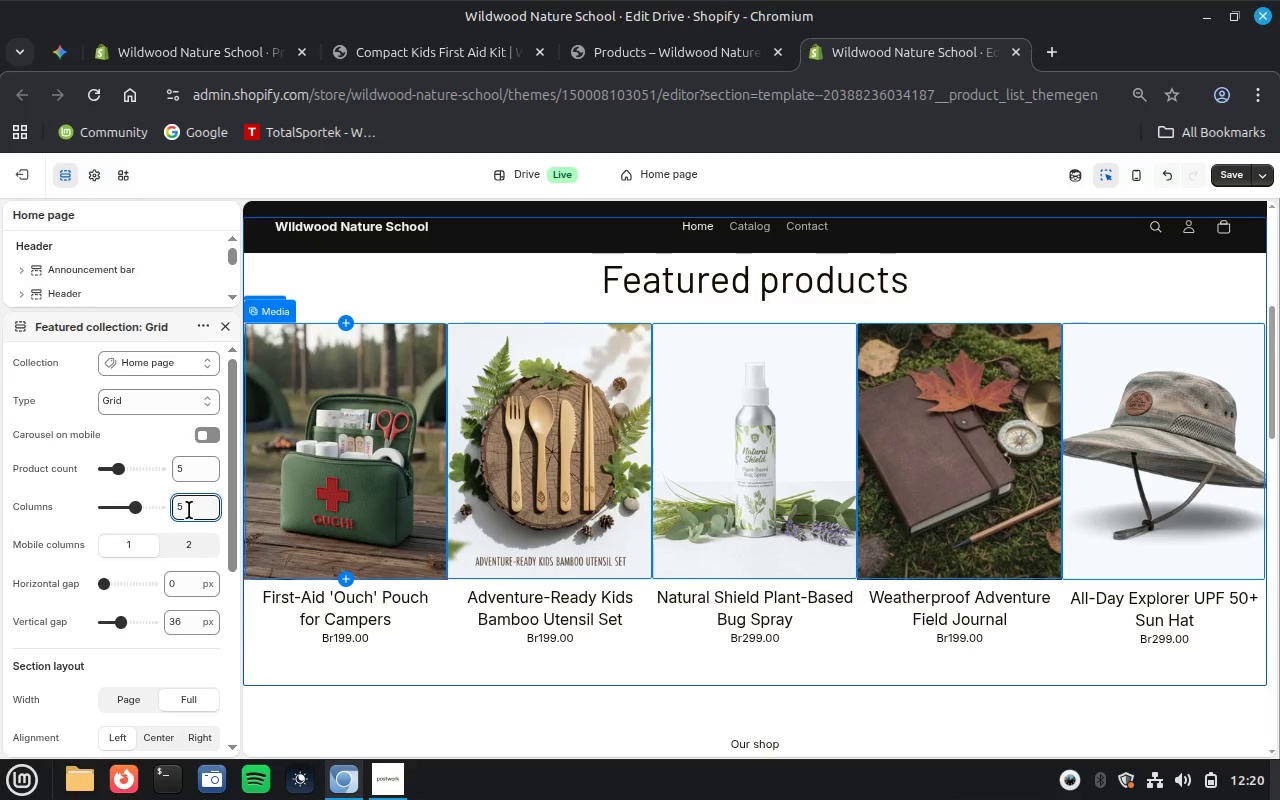 
wait(5.89)
 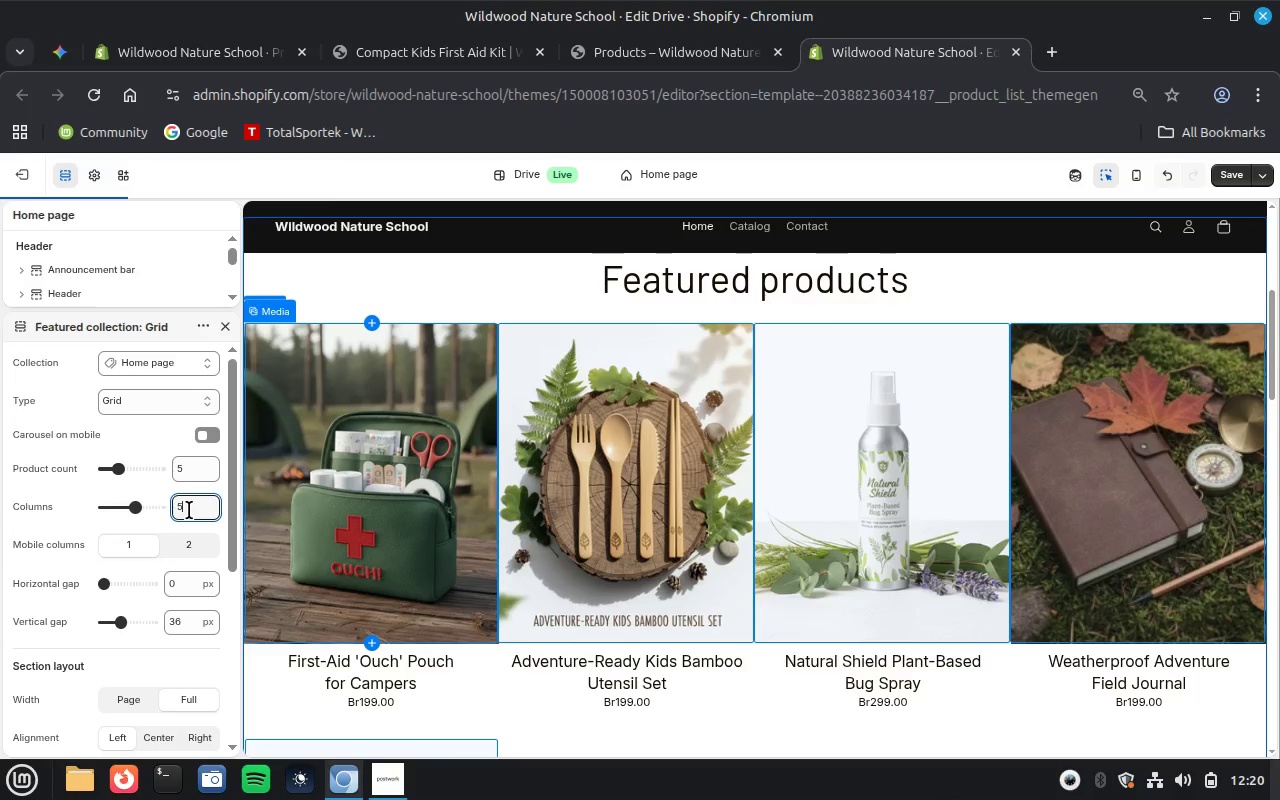 
scroll: coordinate [680, 707], scroll_direction: down, amount: 13.0
 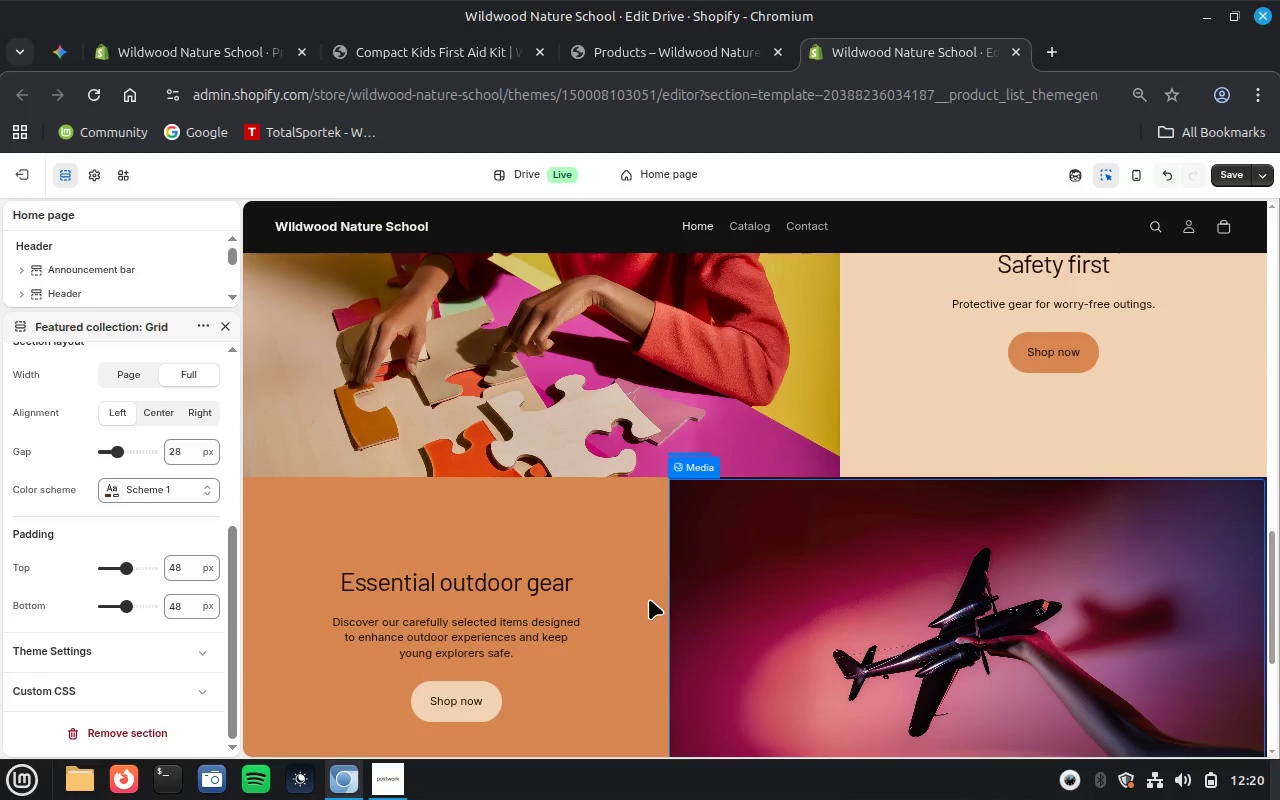 
scroll: coordinate [649, 599], scroll_direction: up, amount: 1.0
 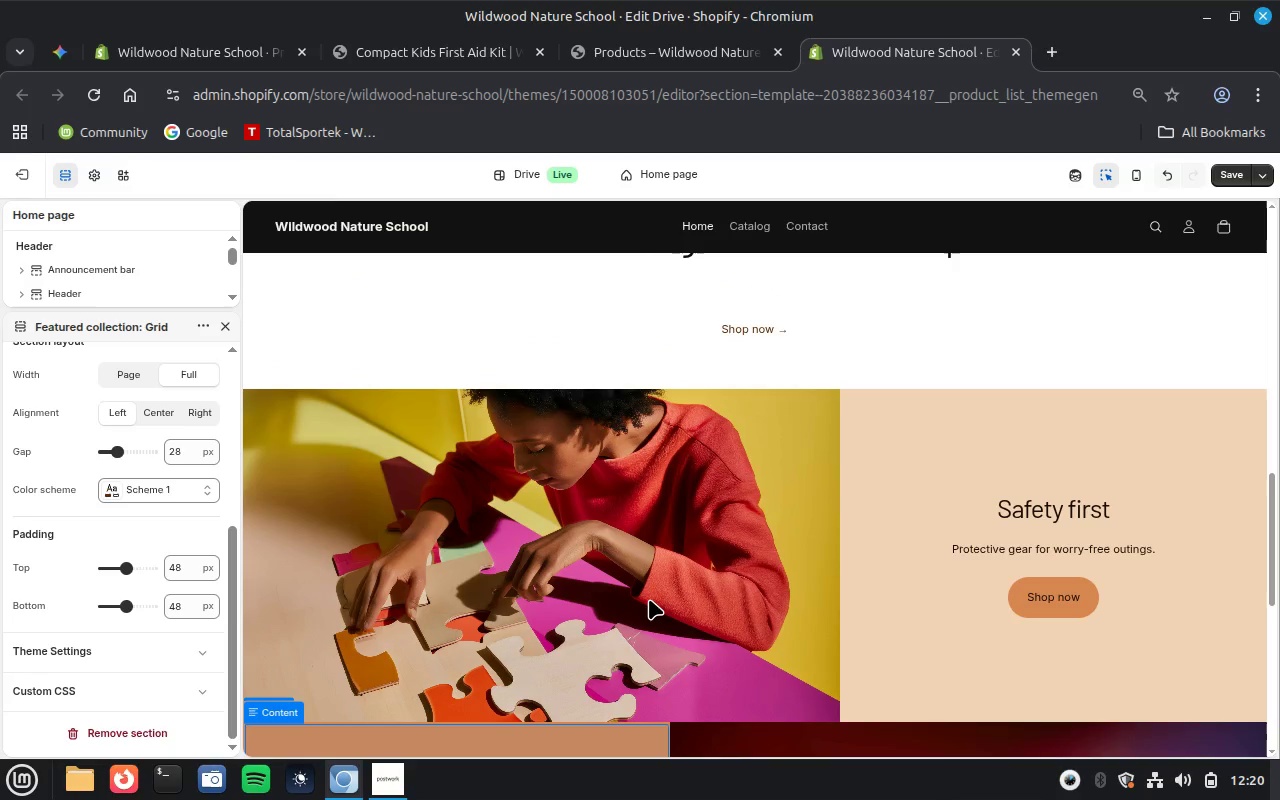 
left_click([649, 599])
 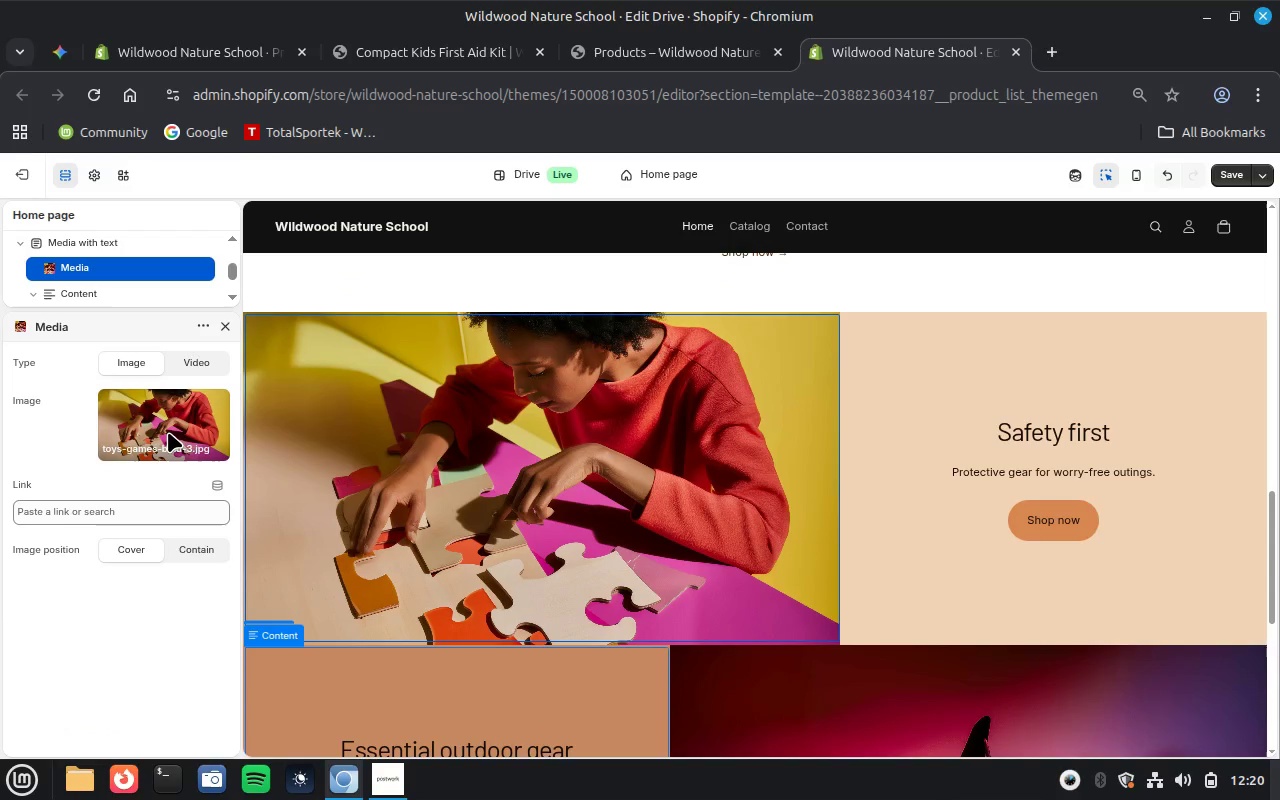 
wait(7.26)
 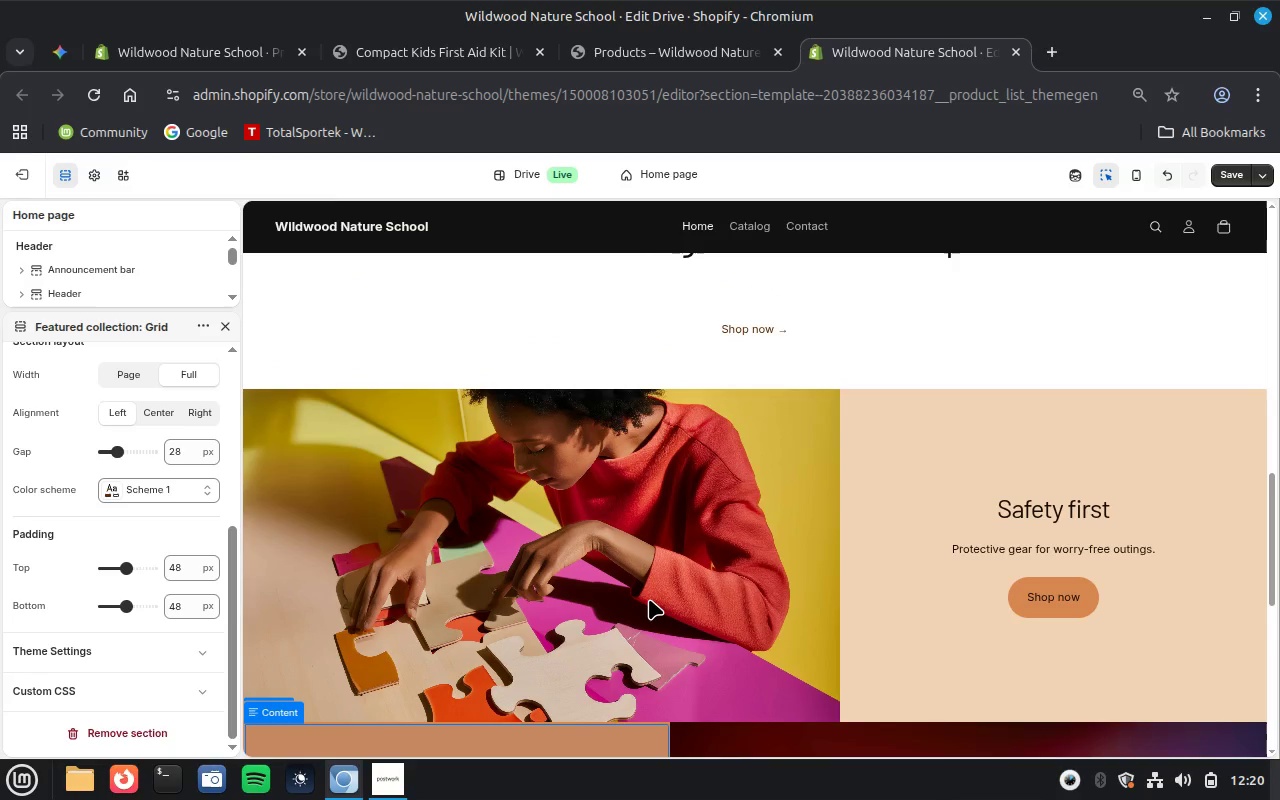 
left_click([165, 425])
 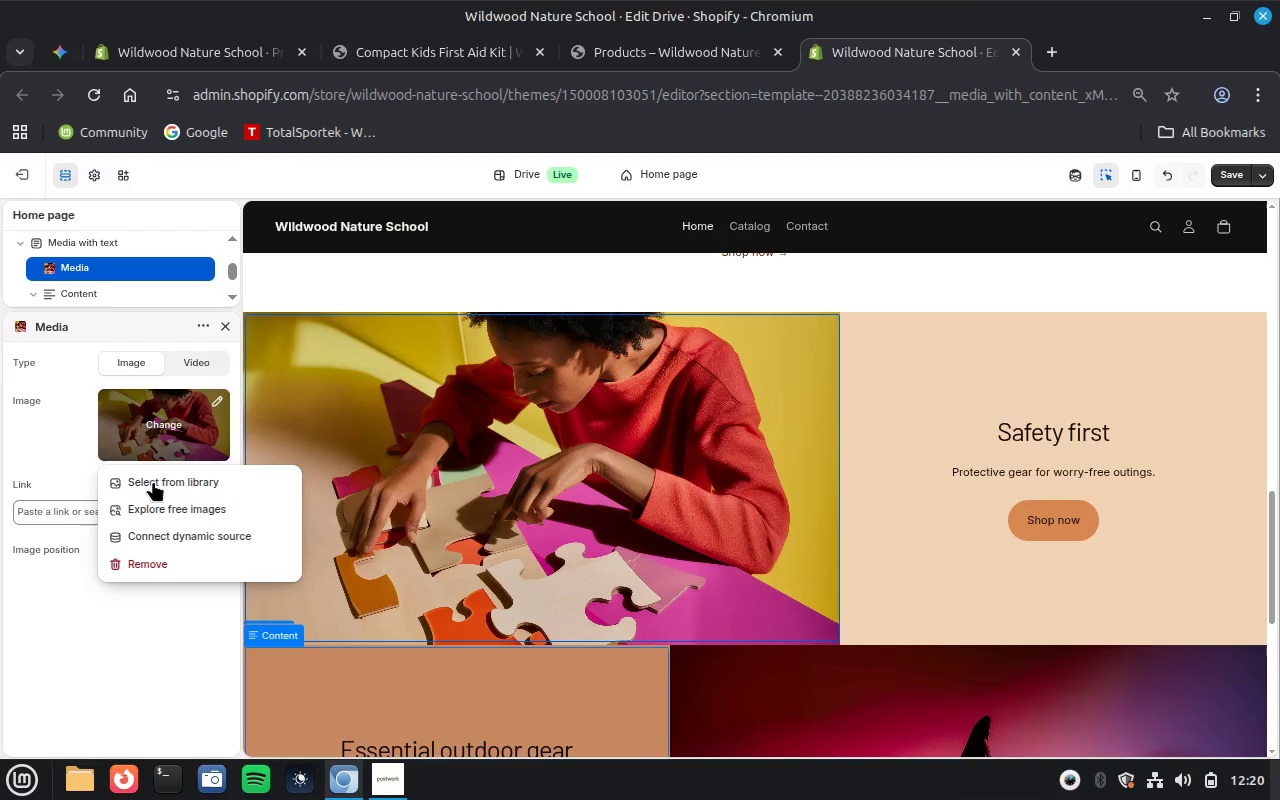 
left_click([153, 482])
 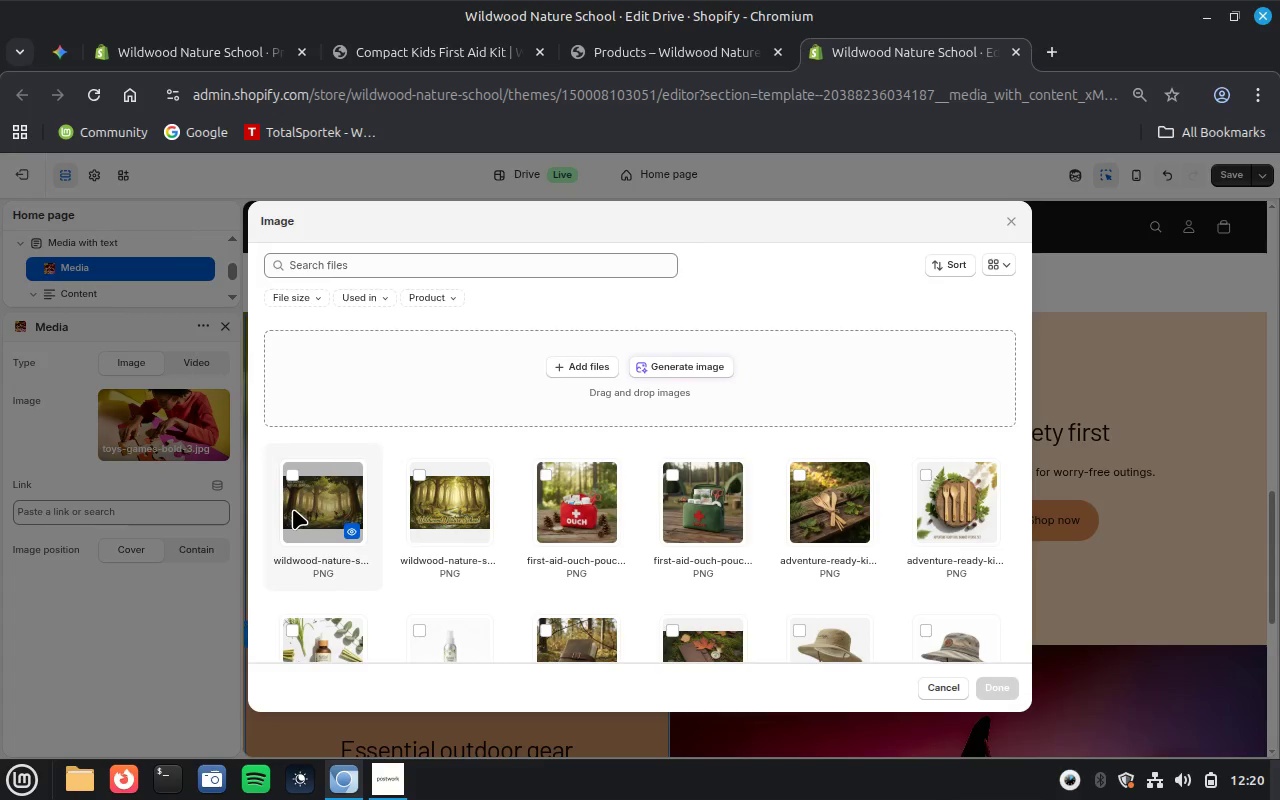 
left_click([287, 475])
 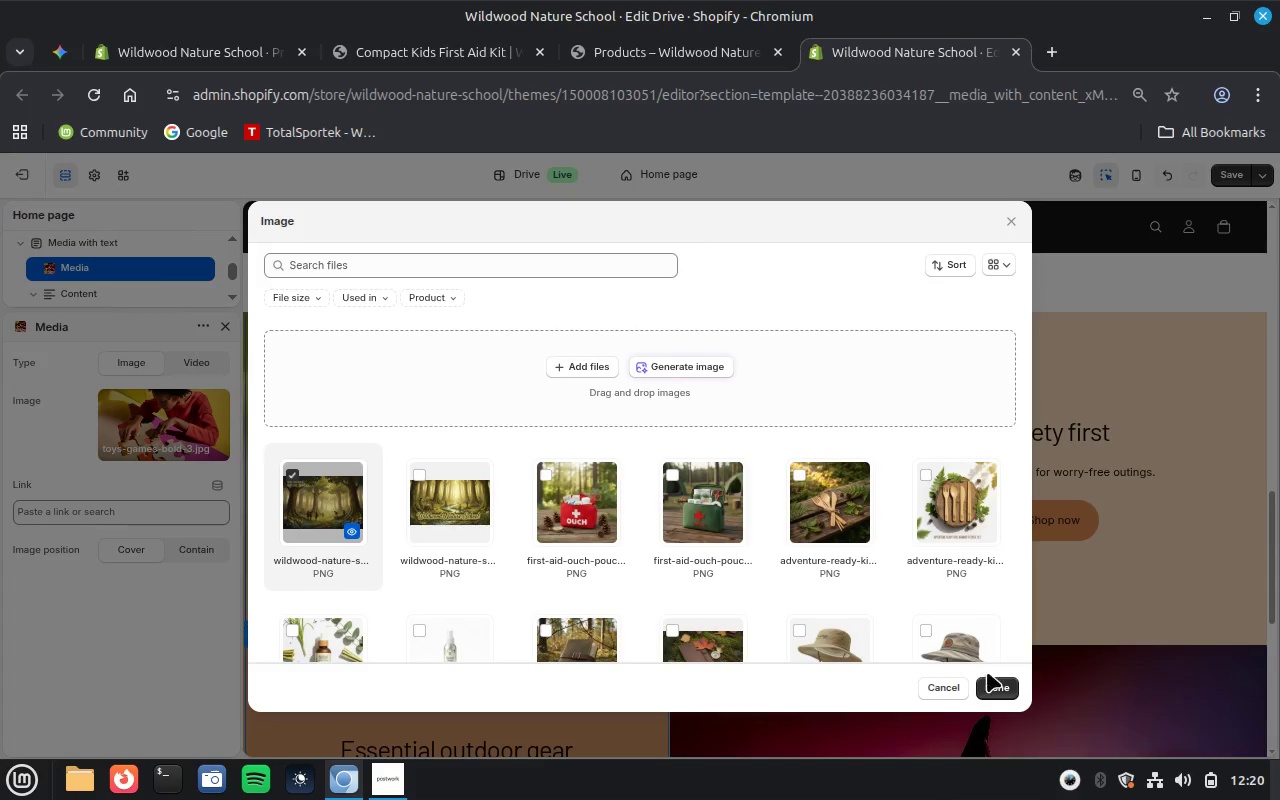 
left_click([1001, 686])
 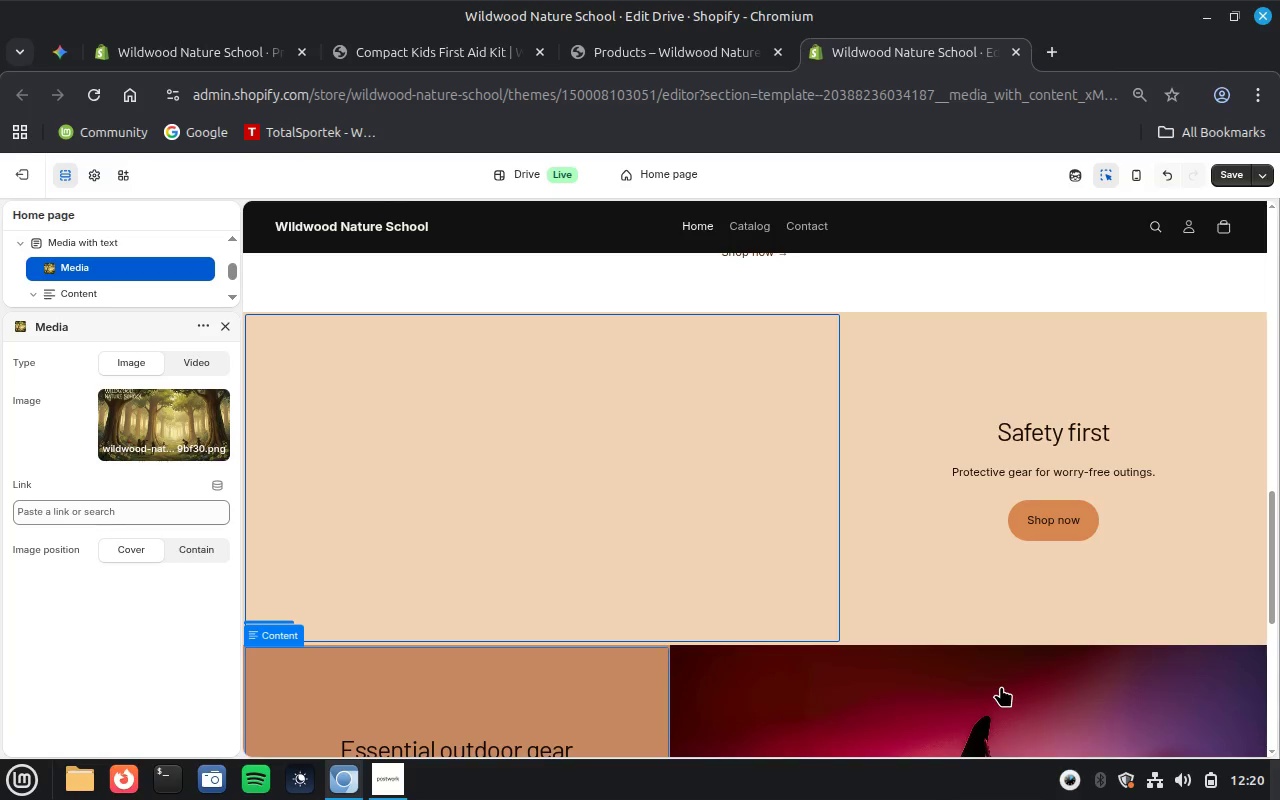 
wait(9.18)
 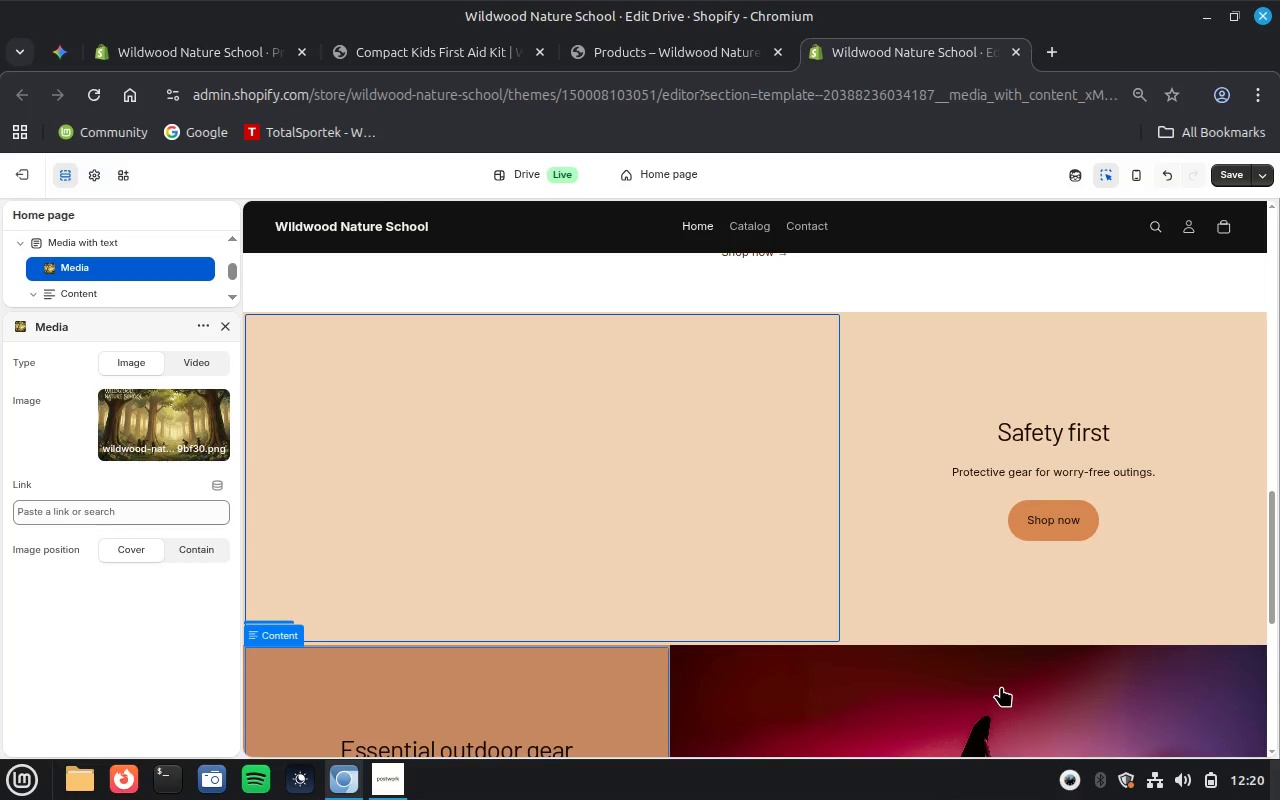 
scroll: coordinate [1001, 686], scroll_direction: down, amount: 5.0
 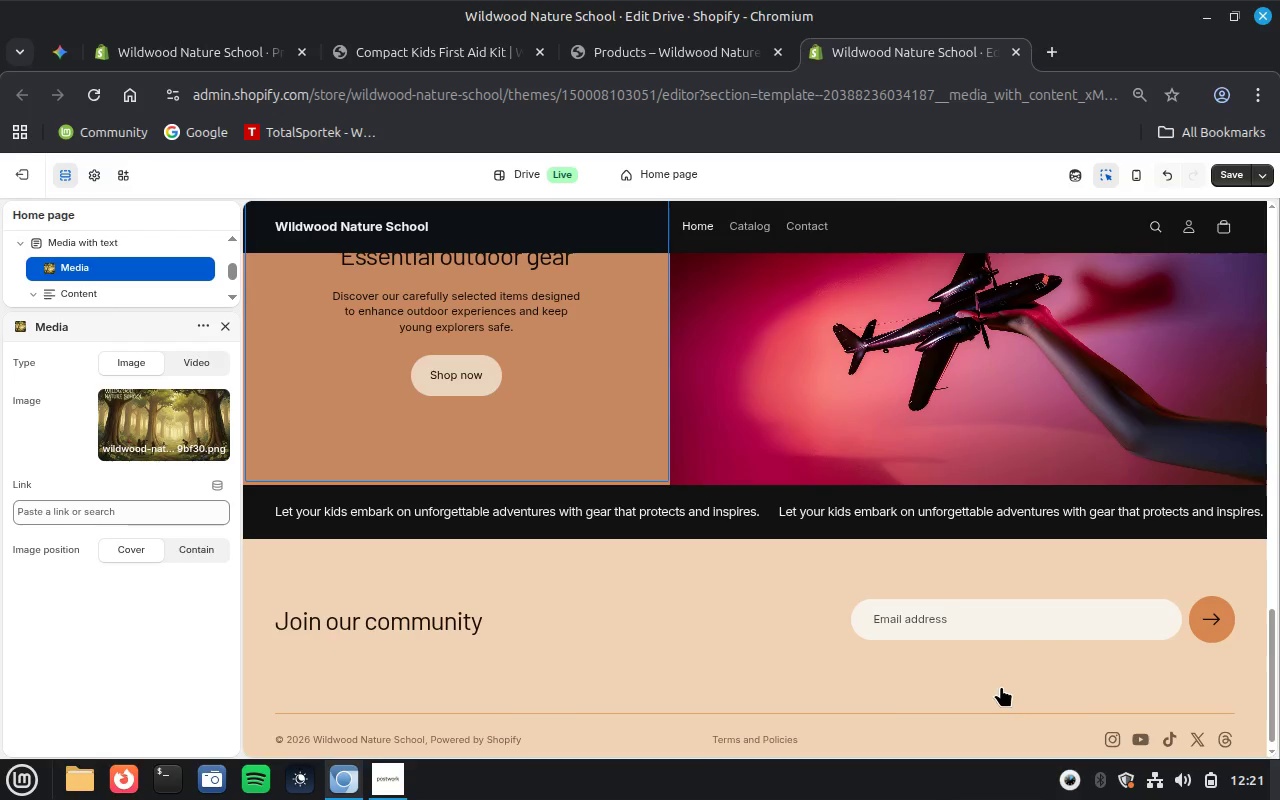 
scroll: coordinate [1001, 686], scroll_direction: up, amount: 16.0
 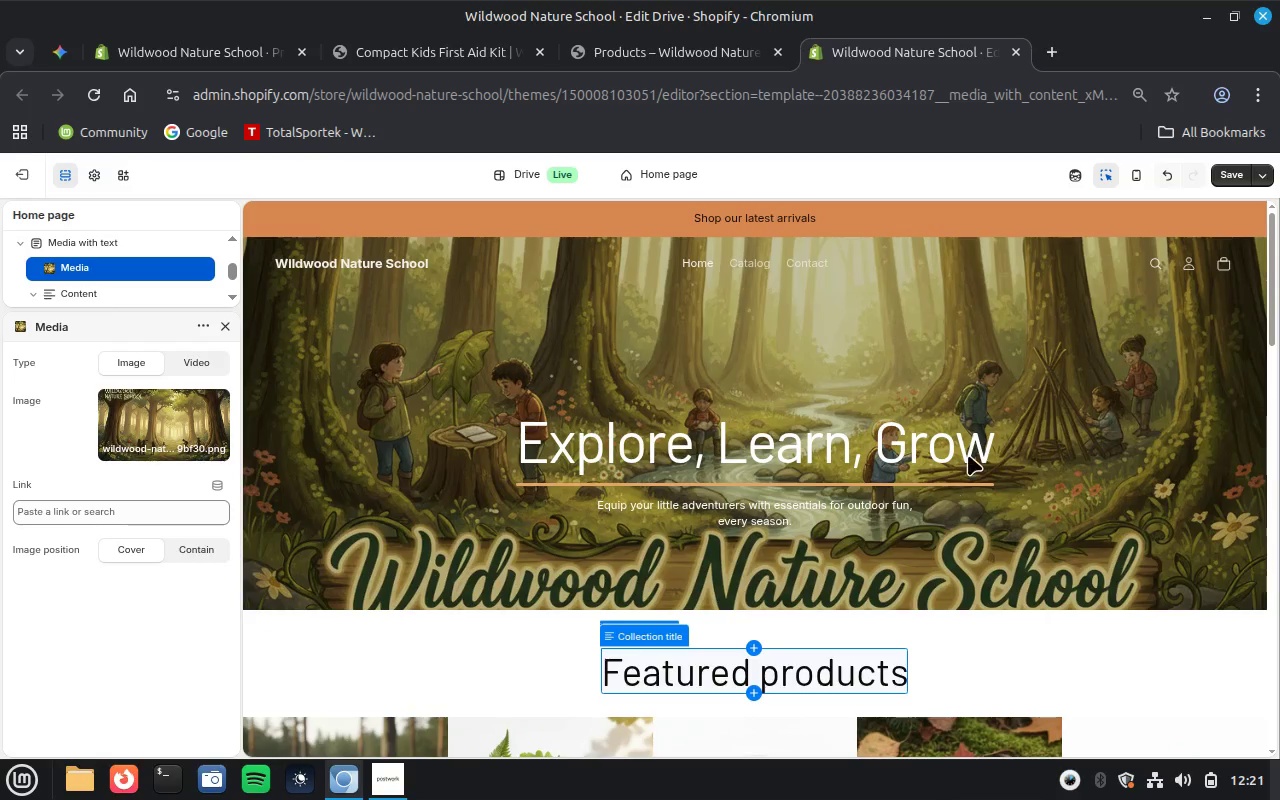 
wait(9.07)
 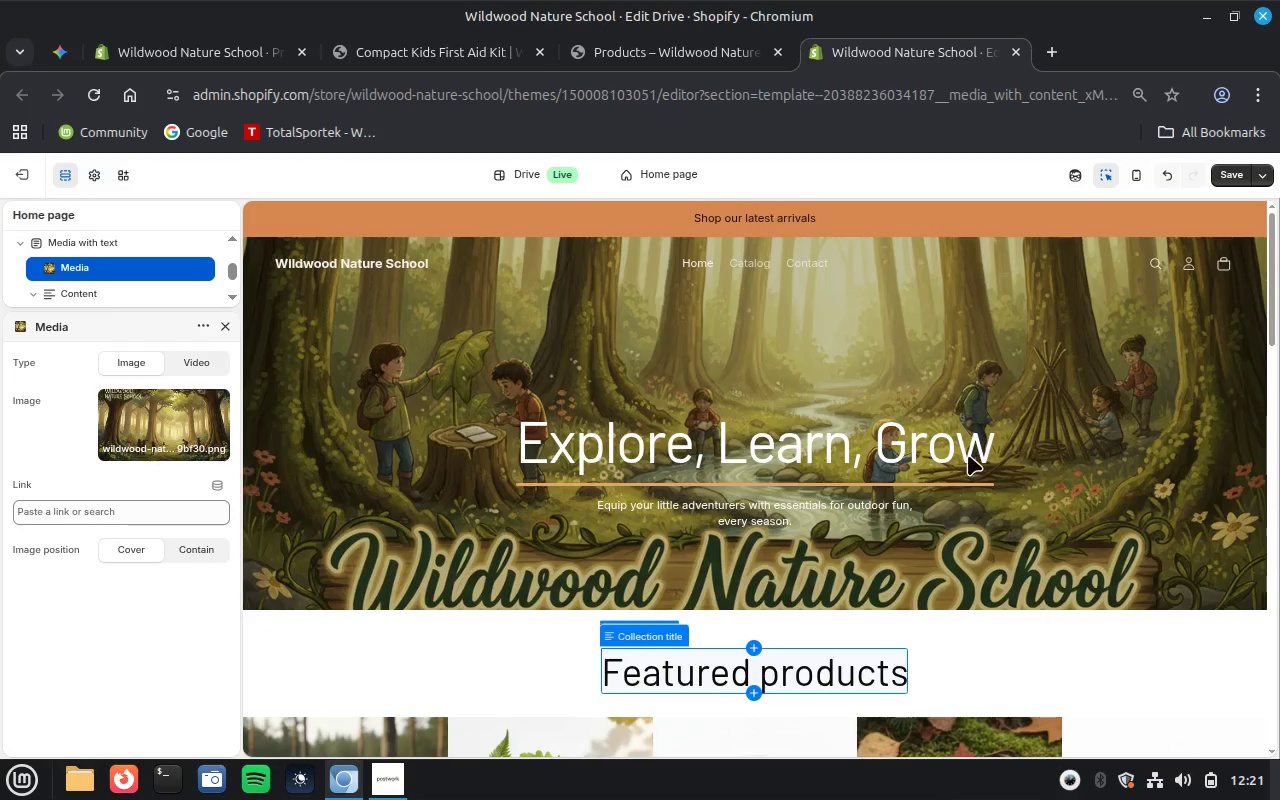 
left_click([1228, 180])
 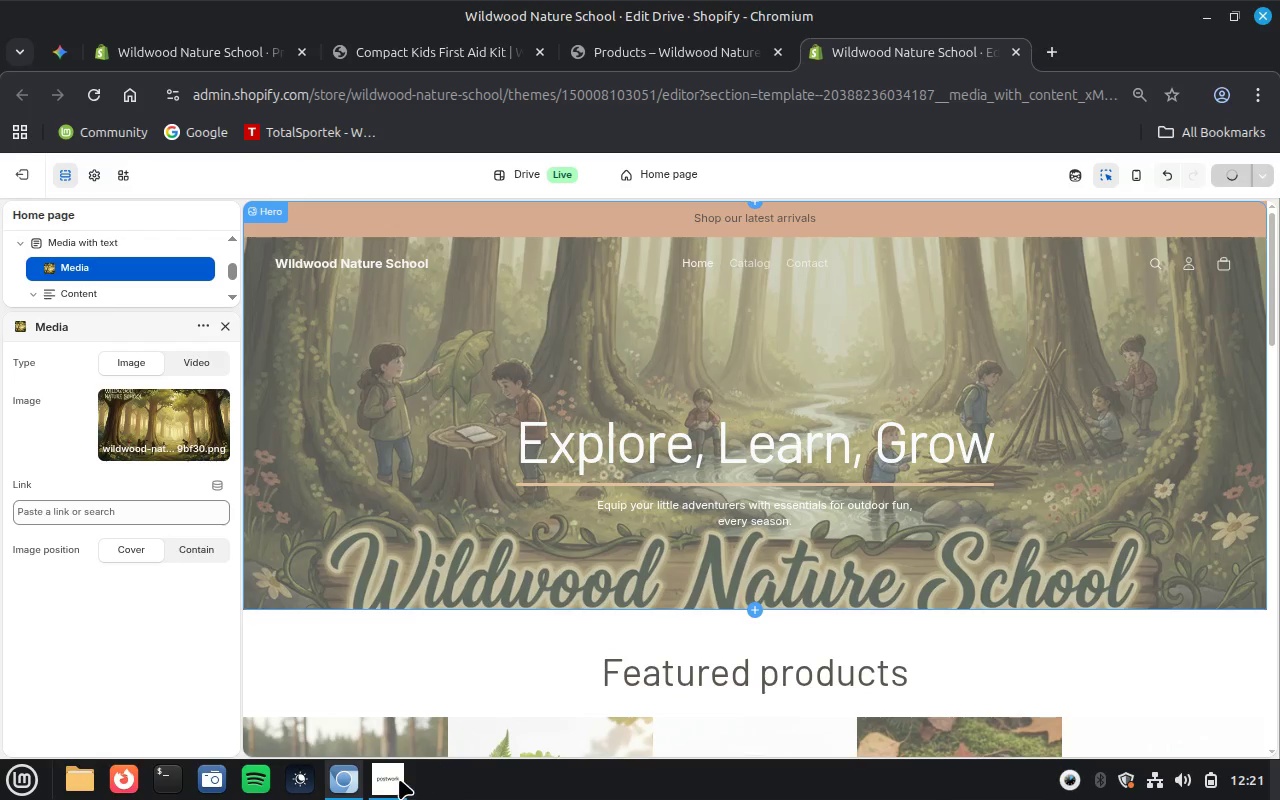 
left_click([395, 785])